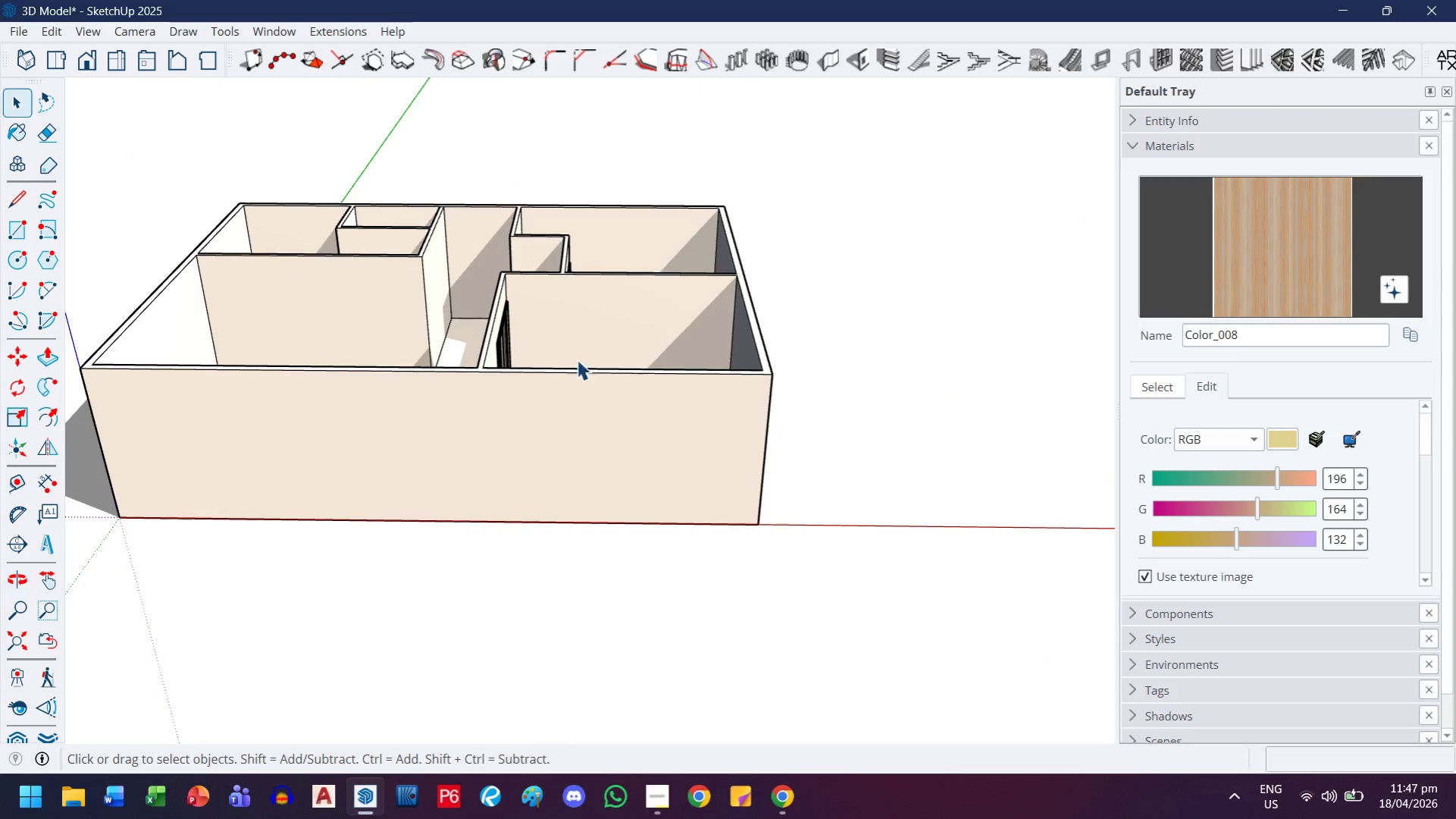 
scroll: coordinate [635, 328], scroll_direction: up, amount: 6.0
 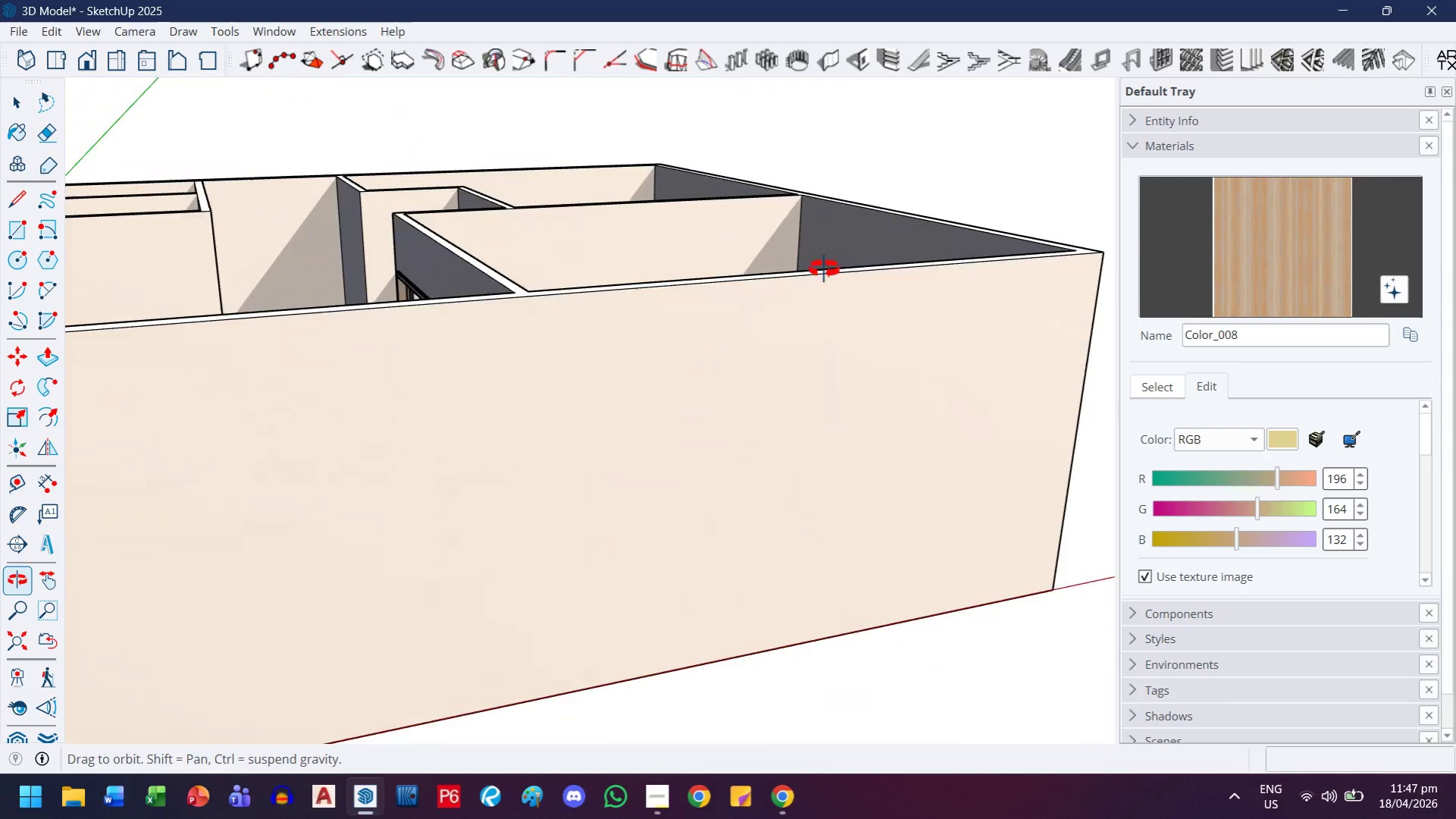 
scroll: coordinate [747, 397], scroll_direction: down, amount: 6.0
 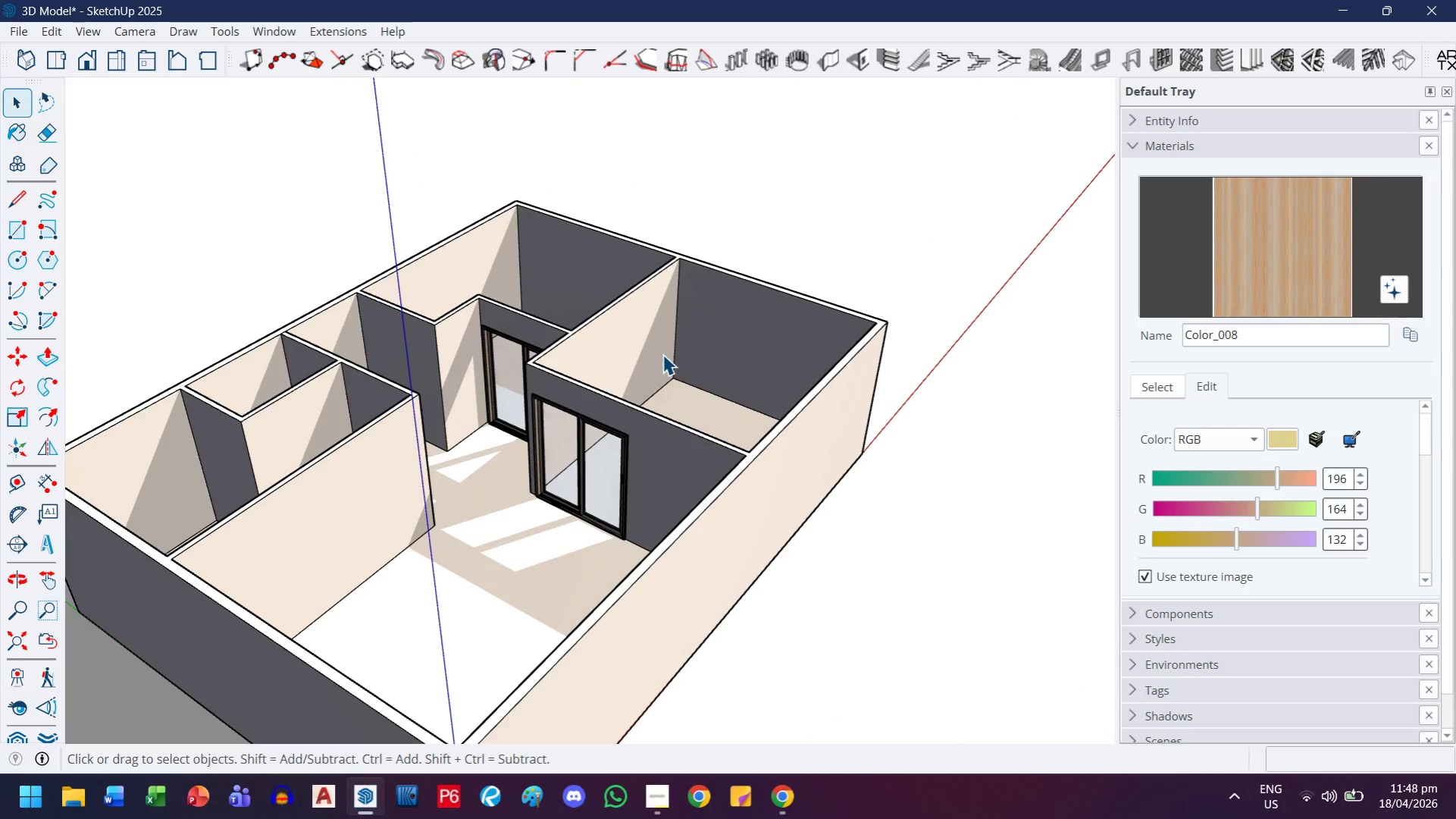 
wait(7.73)
 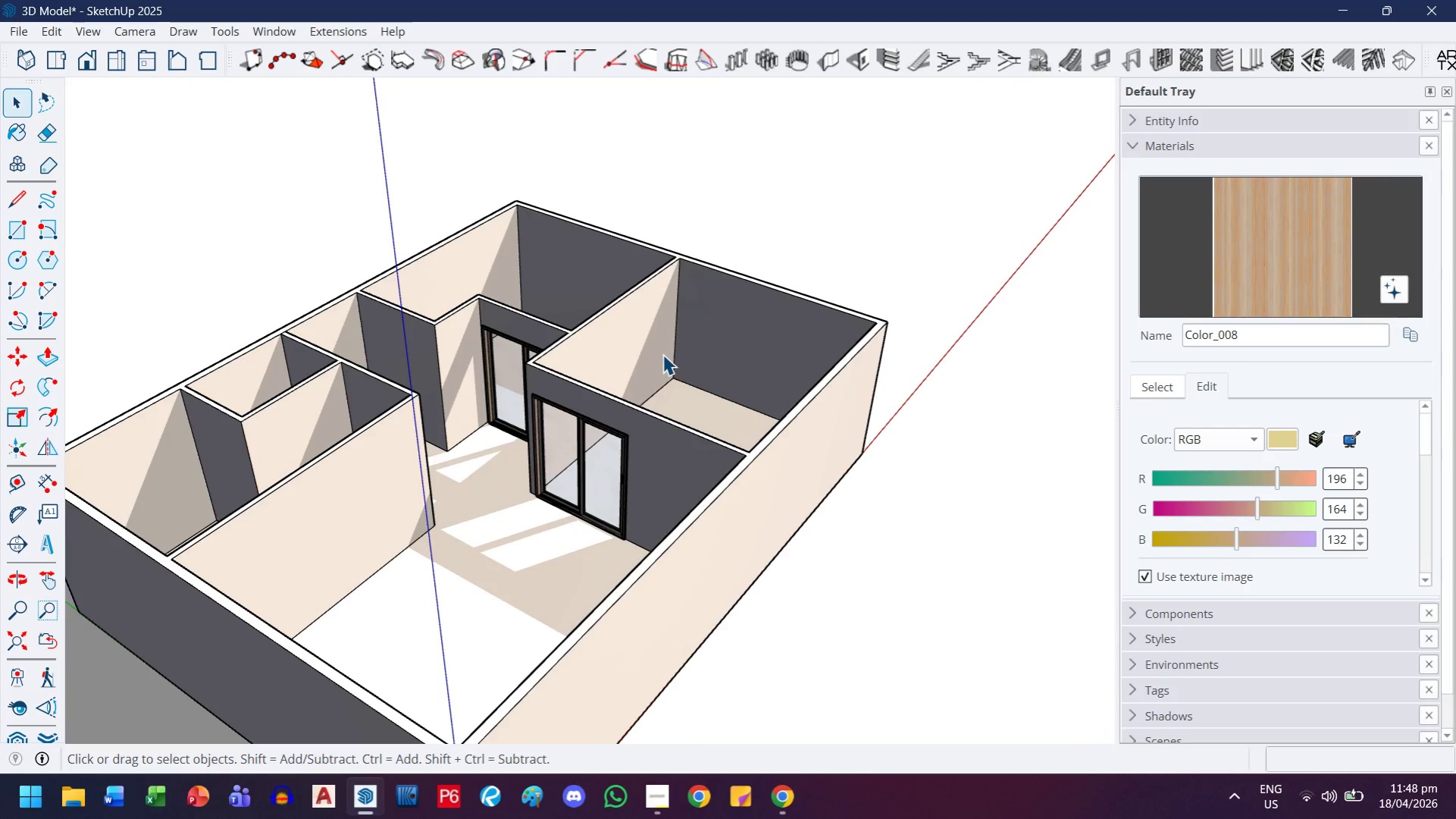 
scroll: coordinate [600, 334], scroll_direction: down, amount: 4.0
 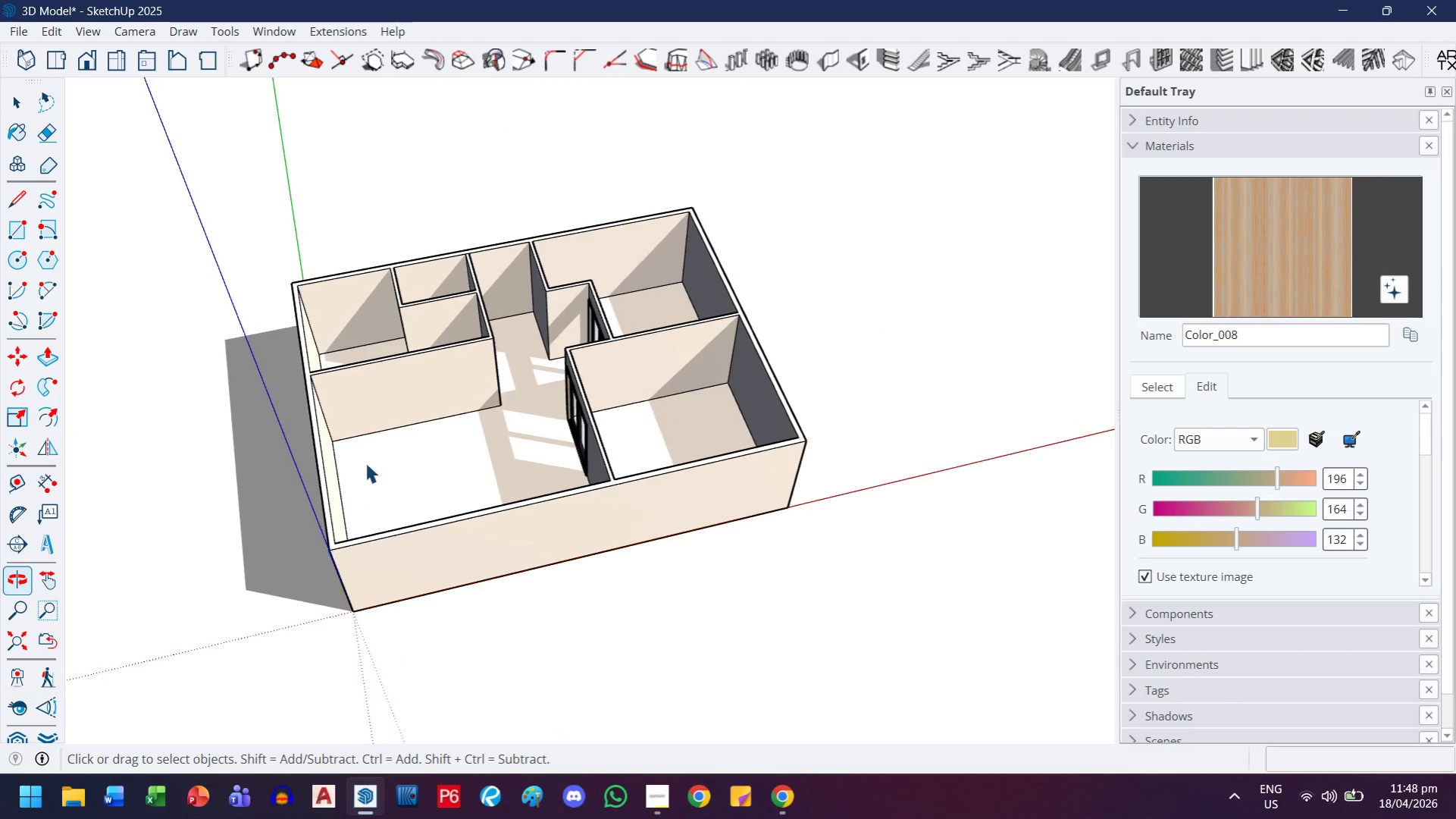 
scroll: coordinate [400, 401], scroll_direction: up, amount: 6.0
 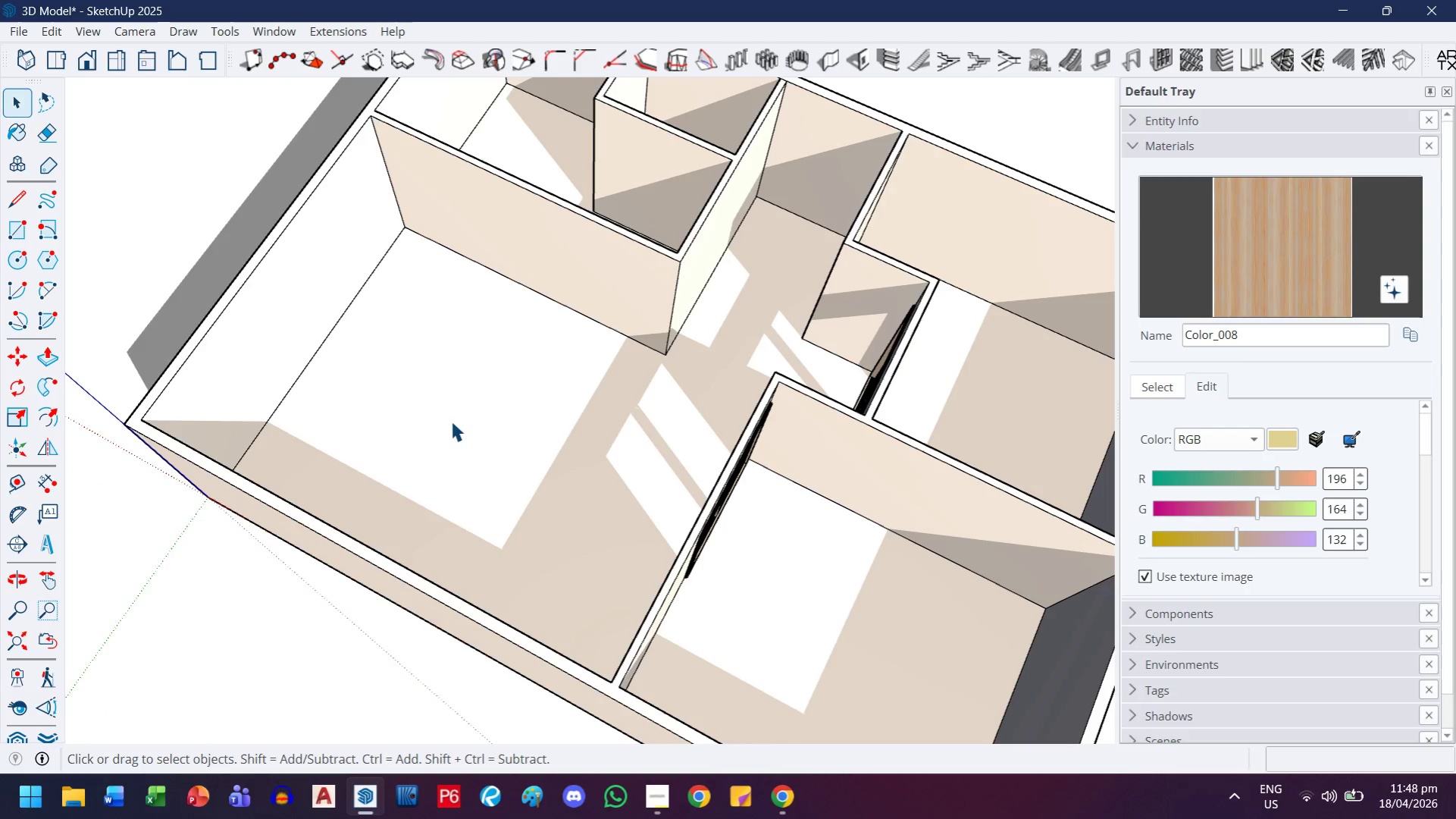 
wait(8.11)
 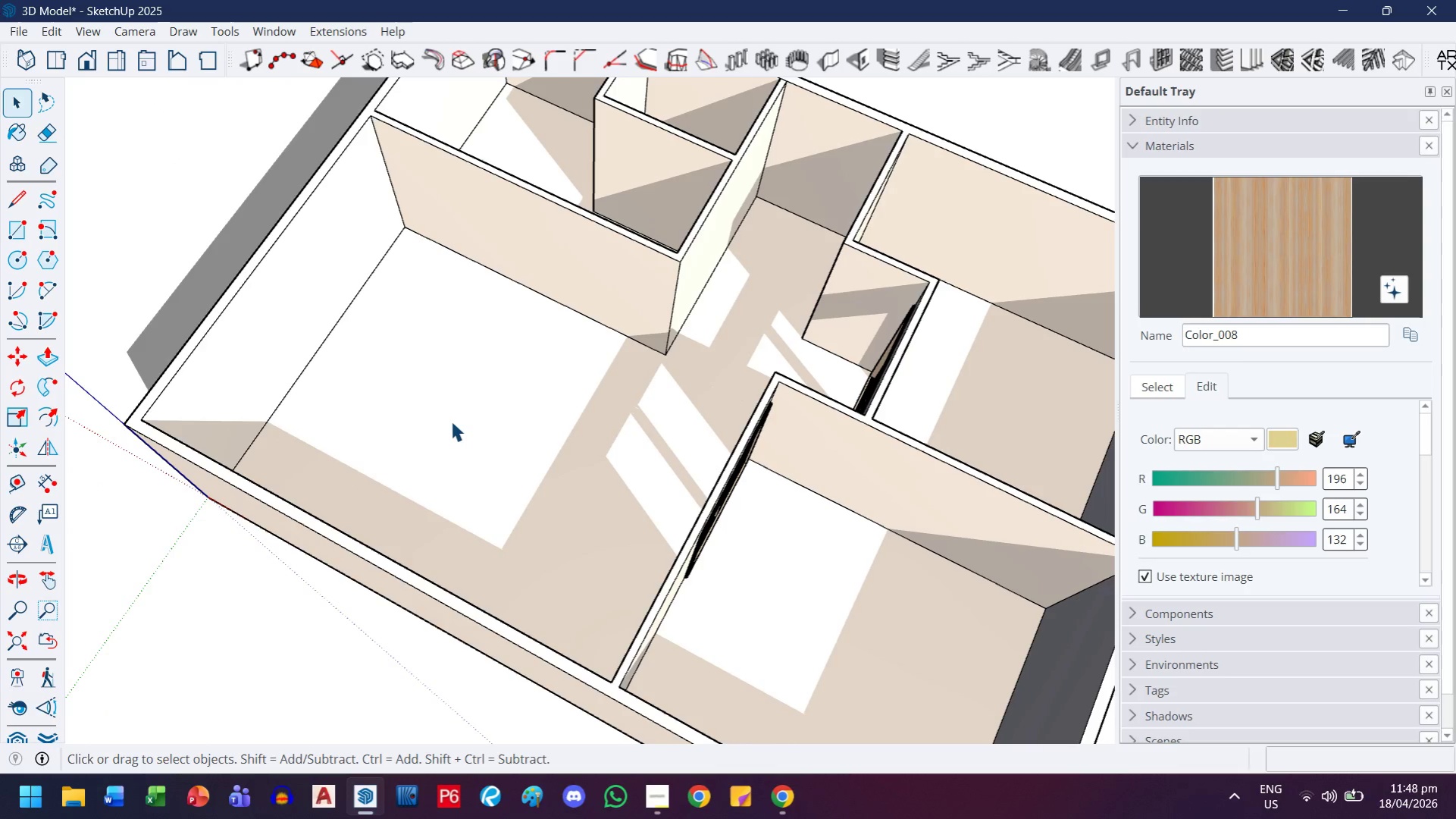 
scroll: coordinate [474, 393], scroll_direction: down, amount: 4.0
 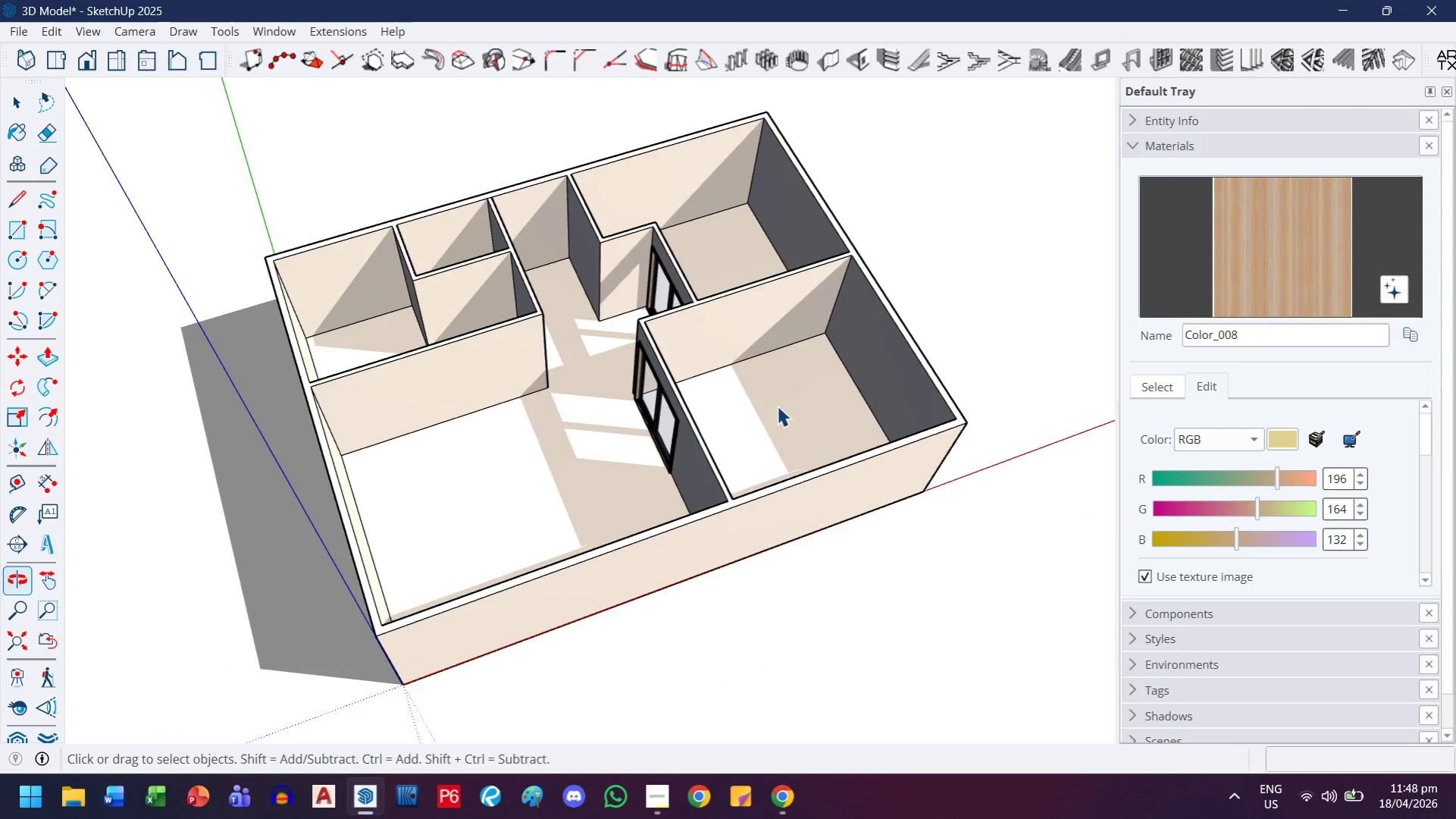 
scroll: coordinate [493, 507], scroll_direction: up, amount: 9.0
 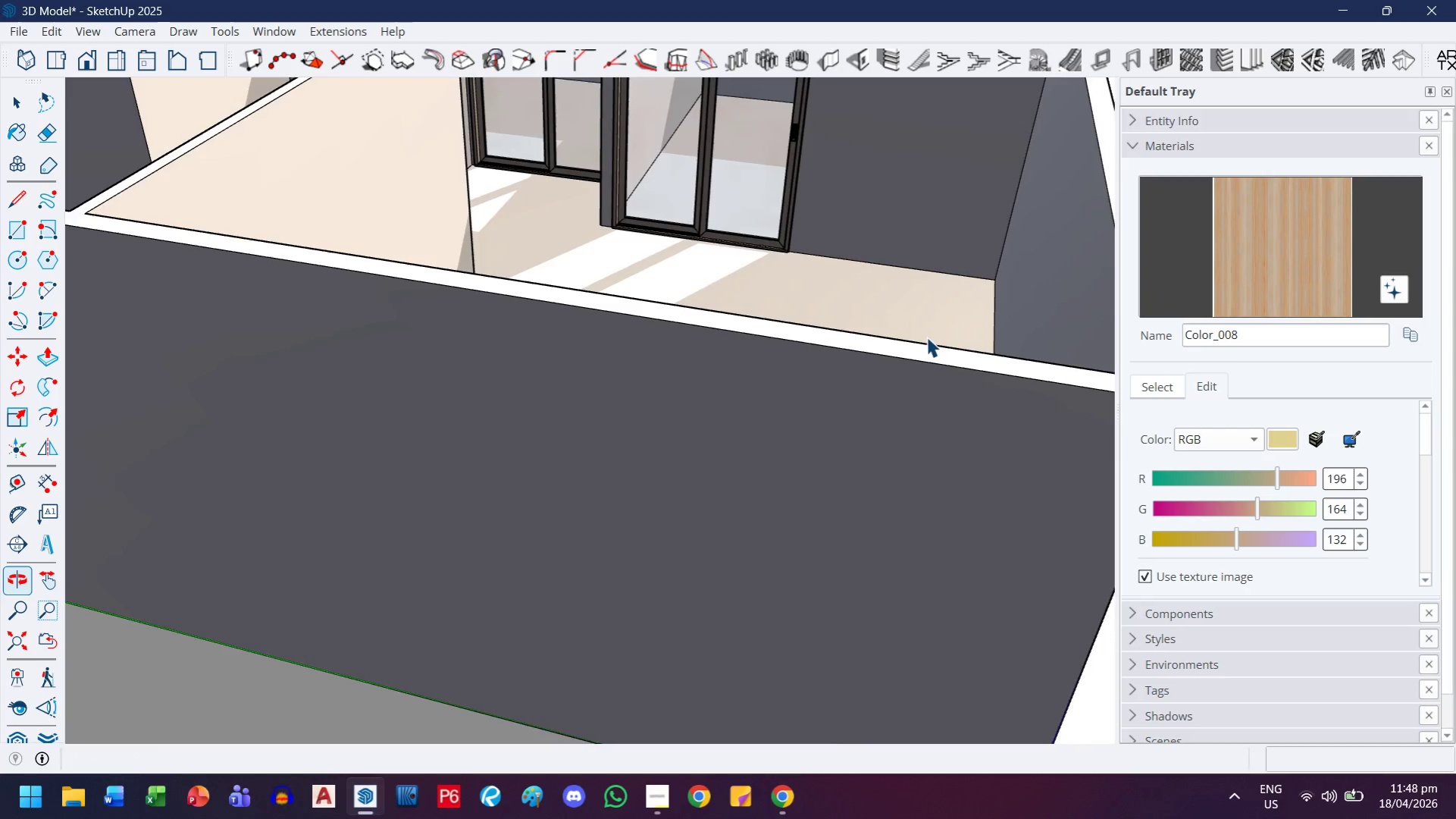 
scroll: coordinate [896, 346], scroll_direction: down, amount: 6.0
 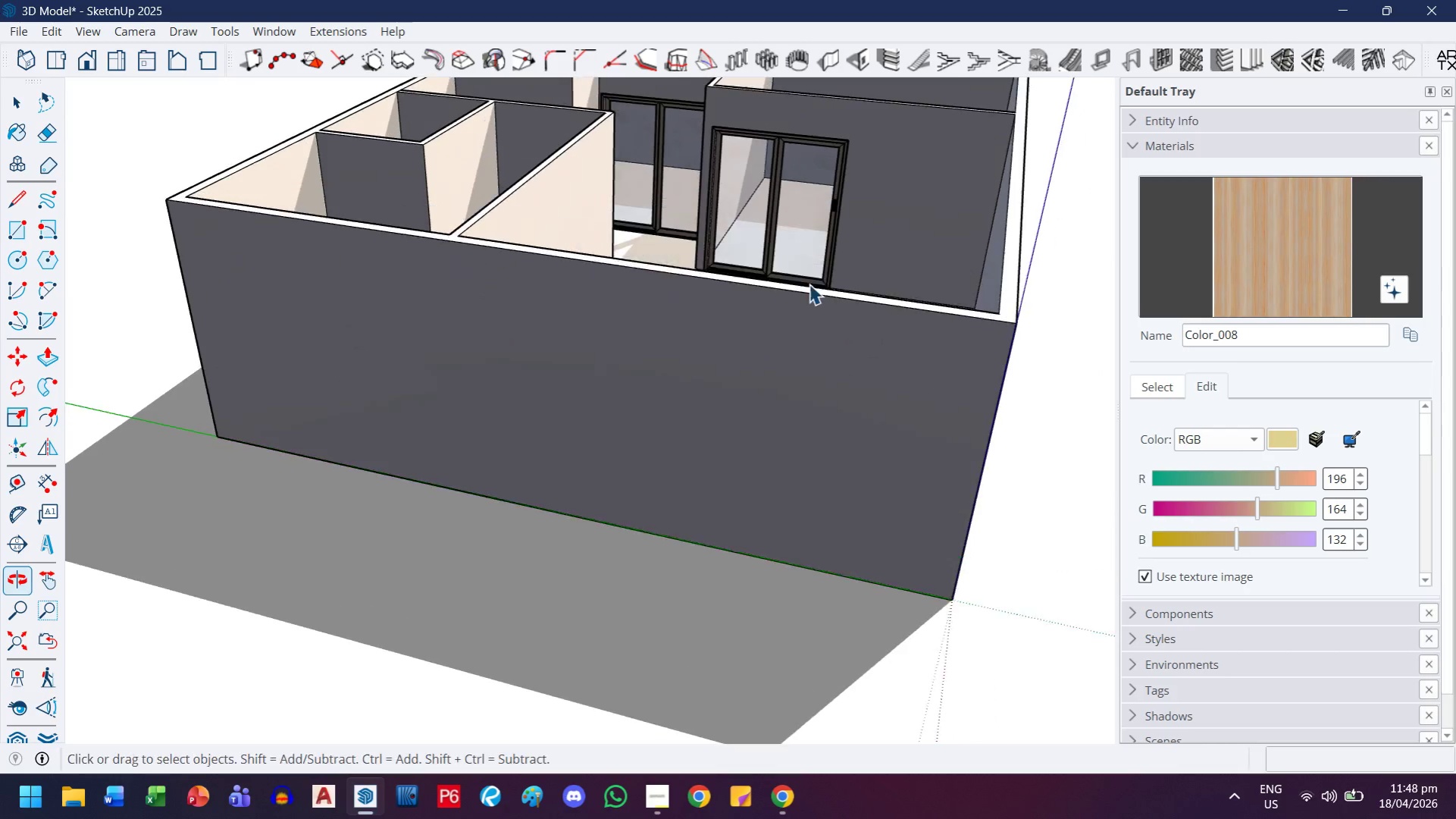 
scroll: coordinate [817, 243], scroll_direction: up, amount: 12.0
 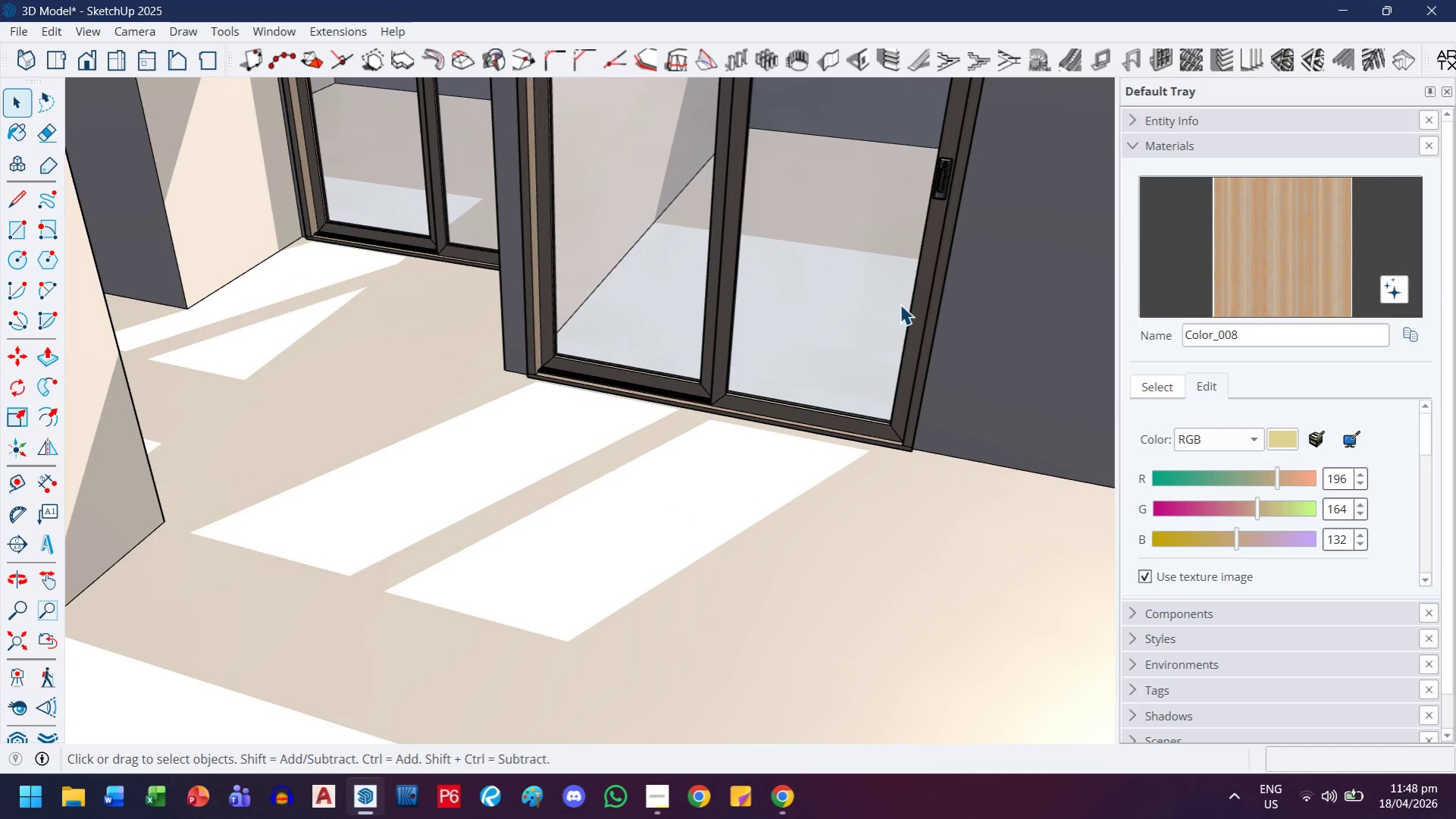 
scroll: coordinate [813, 371], scroll_direction: down, amount: 10.0
 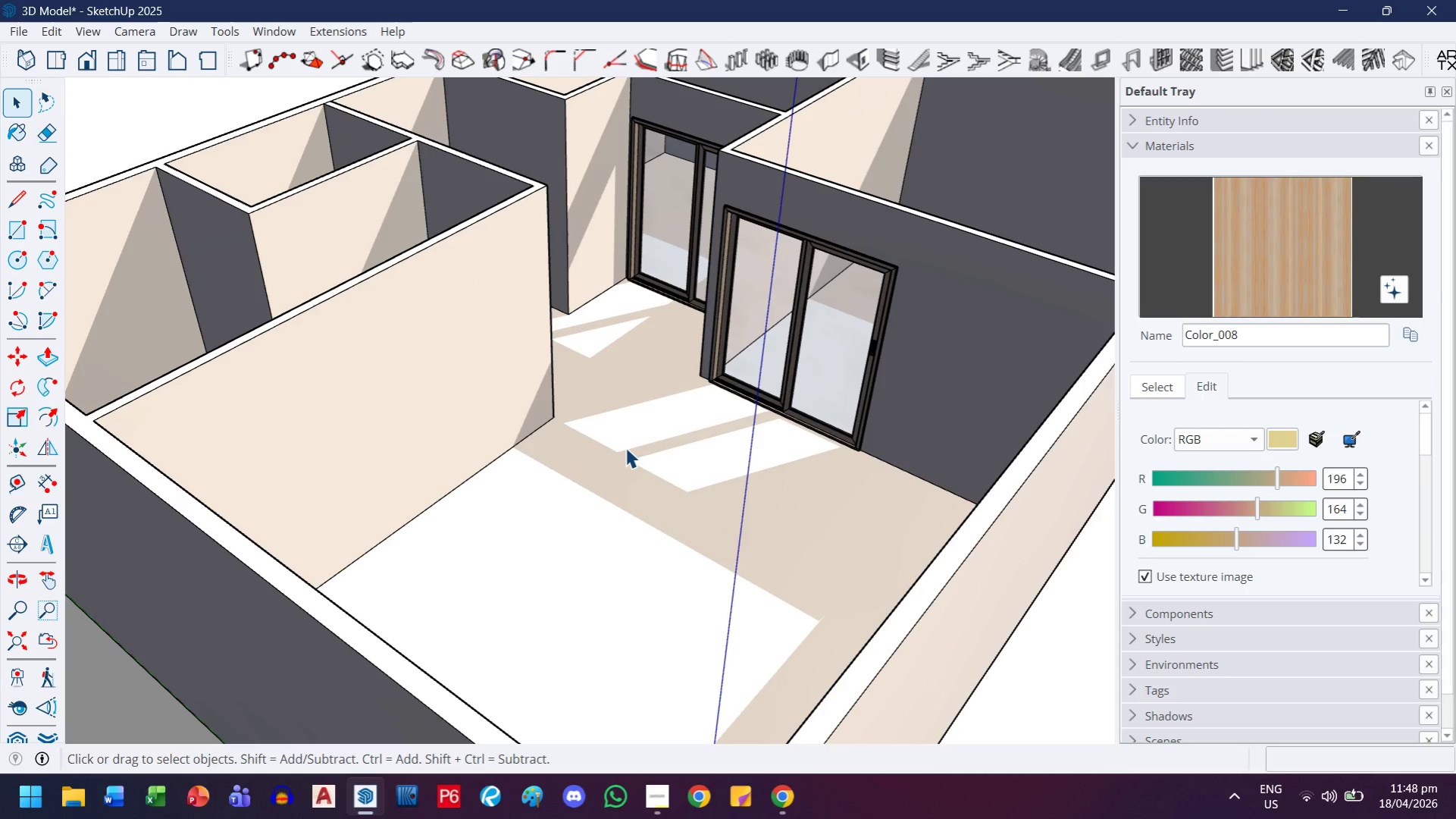 
key(H)
 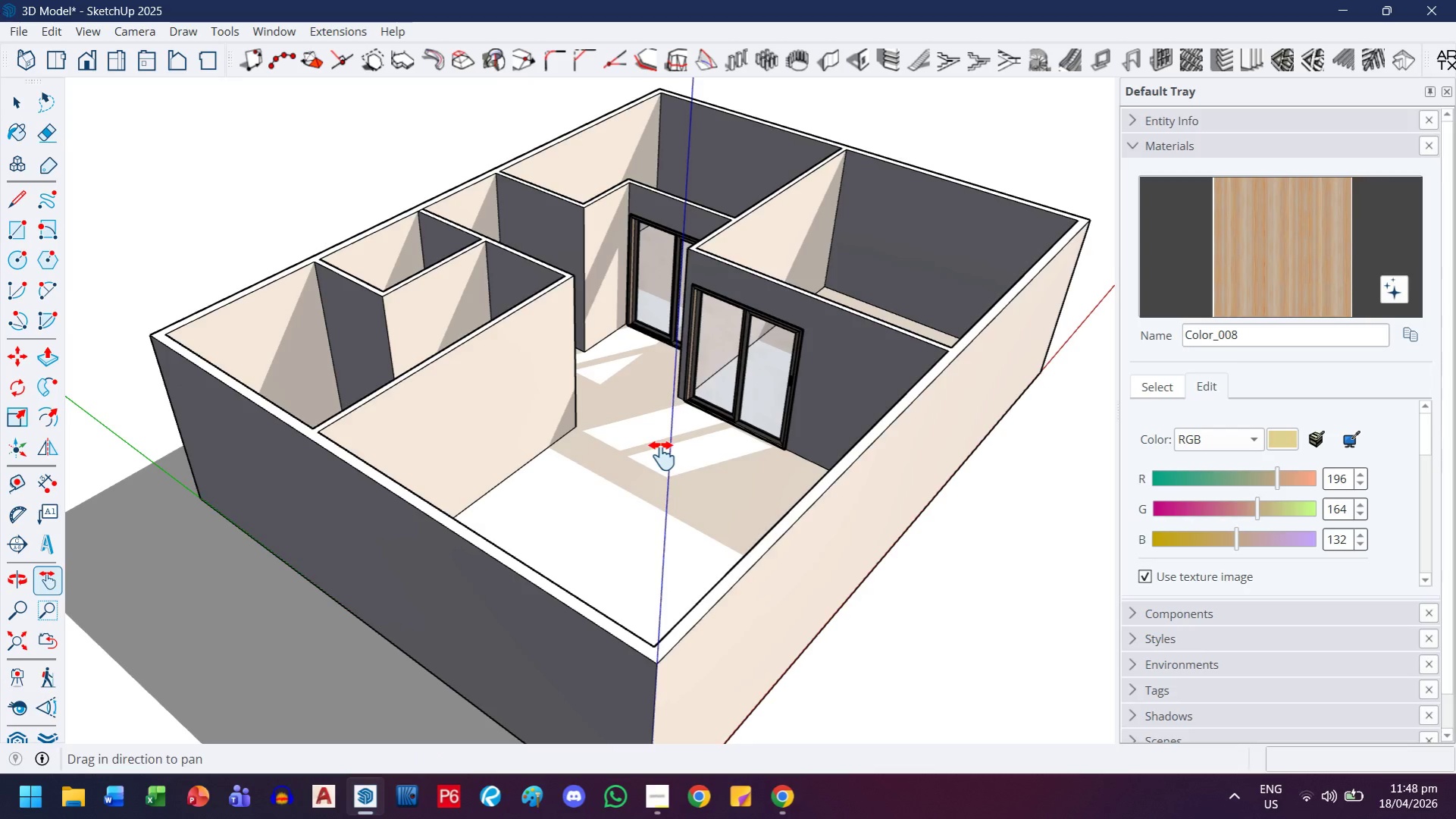 
left_click_drag(start_coordinate=[665, 447], to_coordinate=[631, 497])
 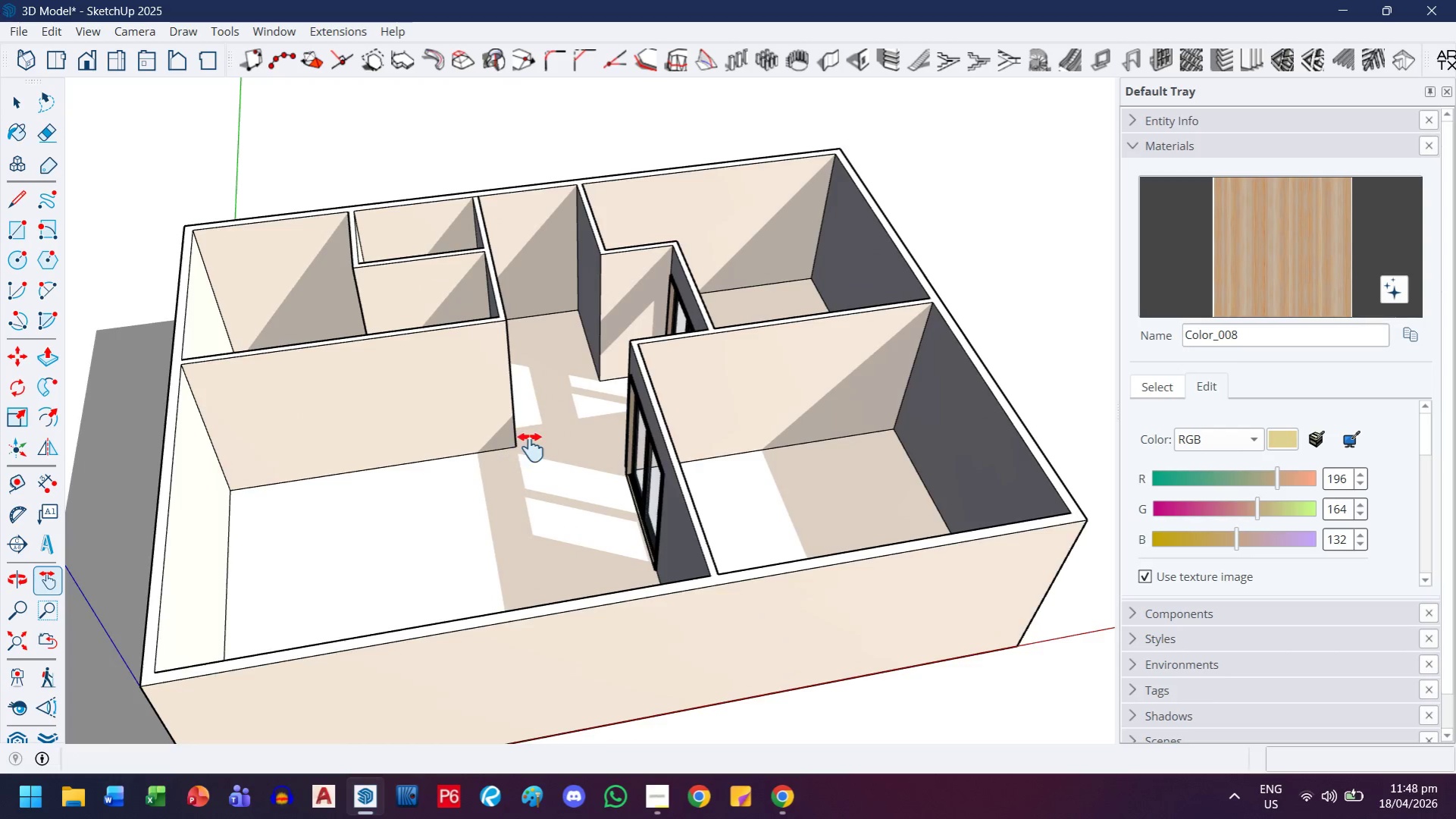 
scroll: coordinate [625, 447], scroll_direction: down, amount: 4.0
 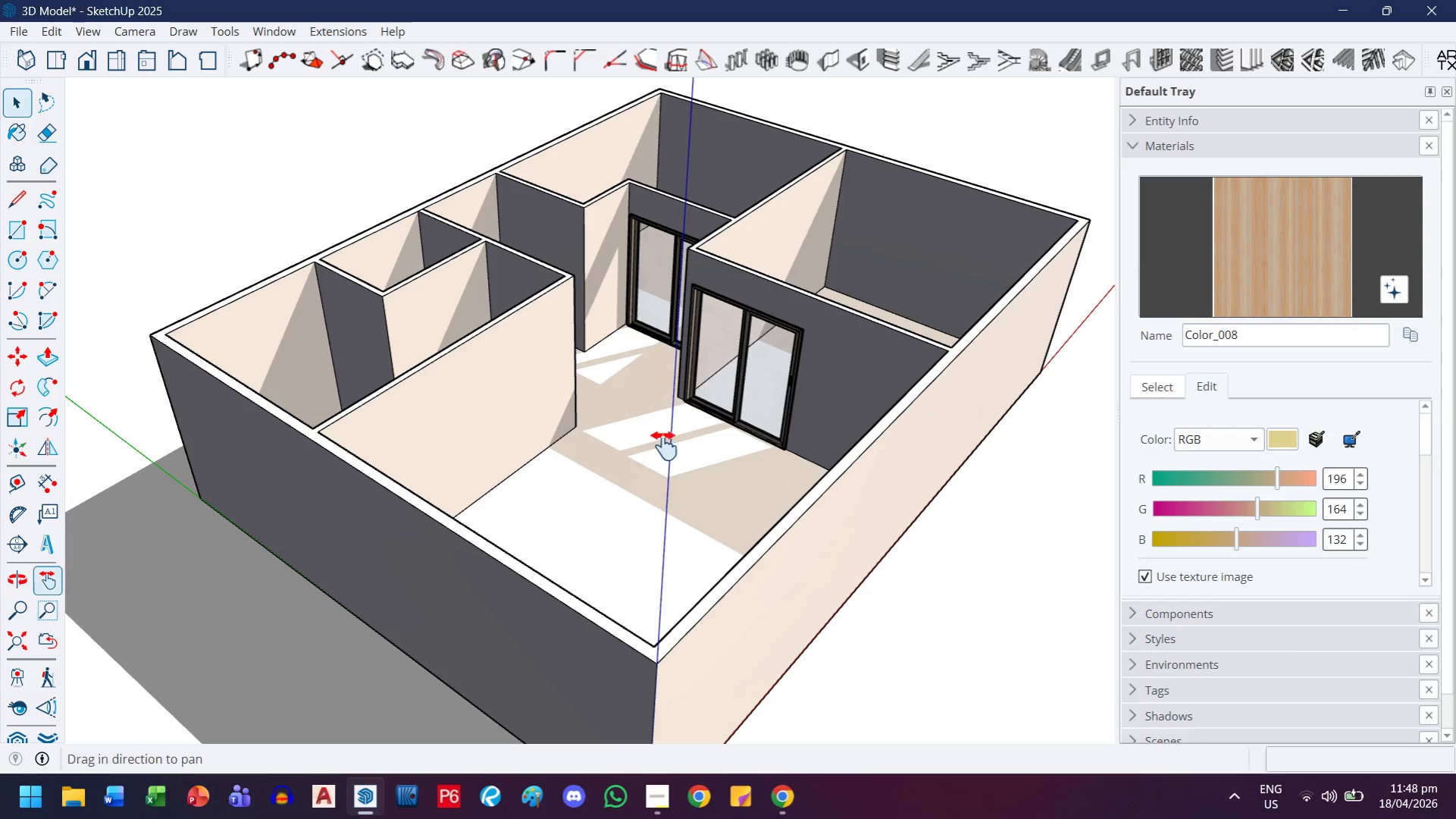 
scroll: coordinate [610, 372], scroll_direction: up, amount: 4.0
 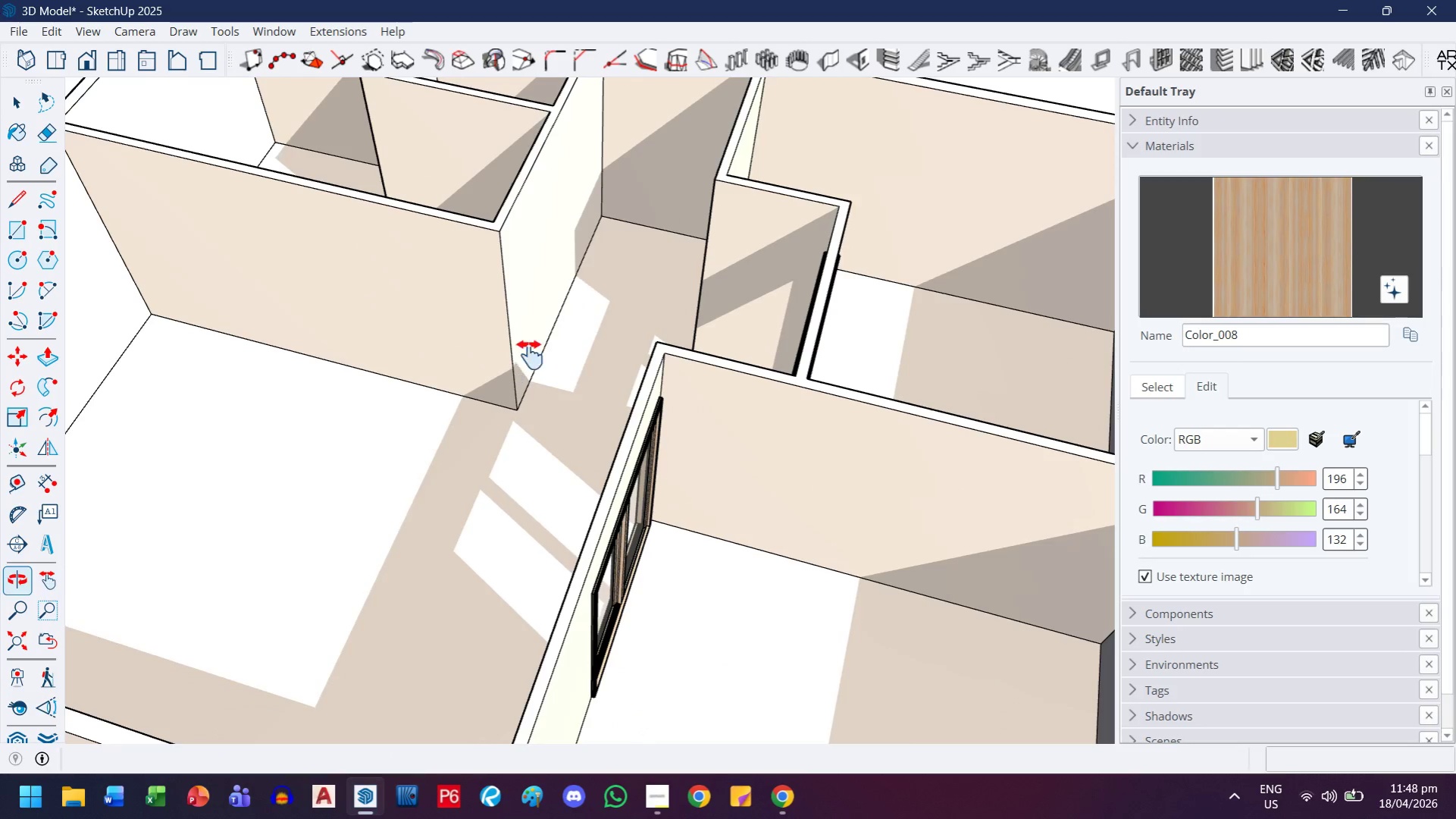 
left_click_drag(start_coordinate=[527, 356], to_coordinate=[525, 491])
 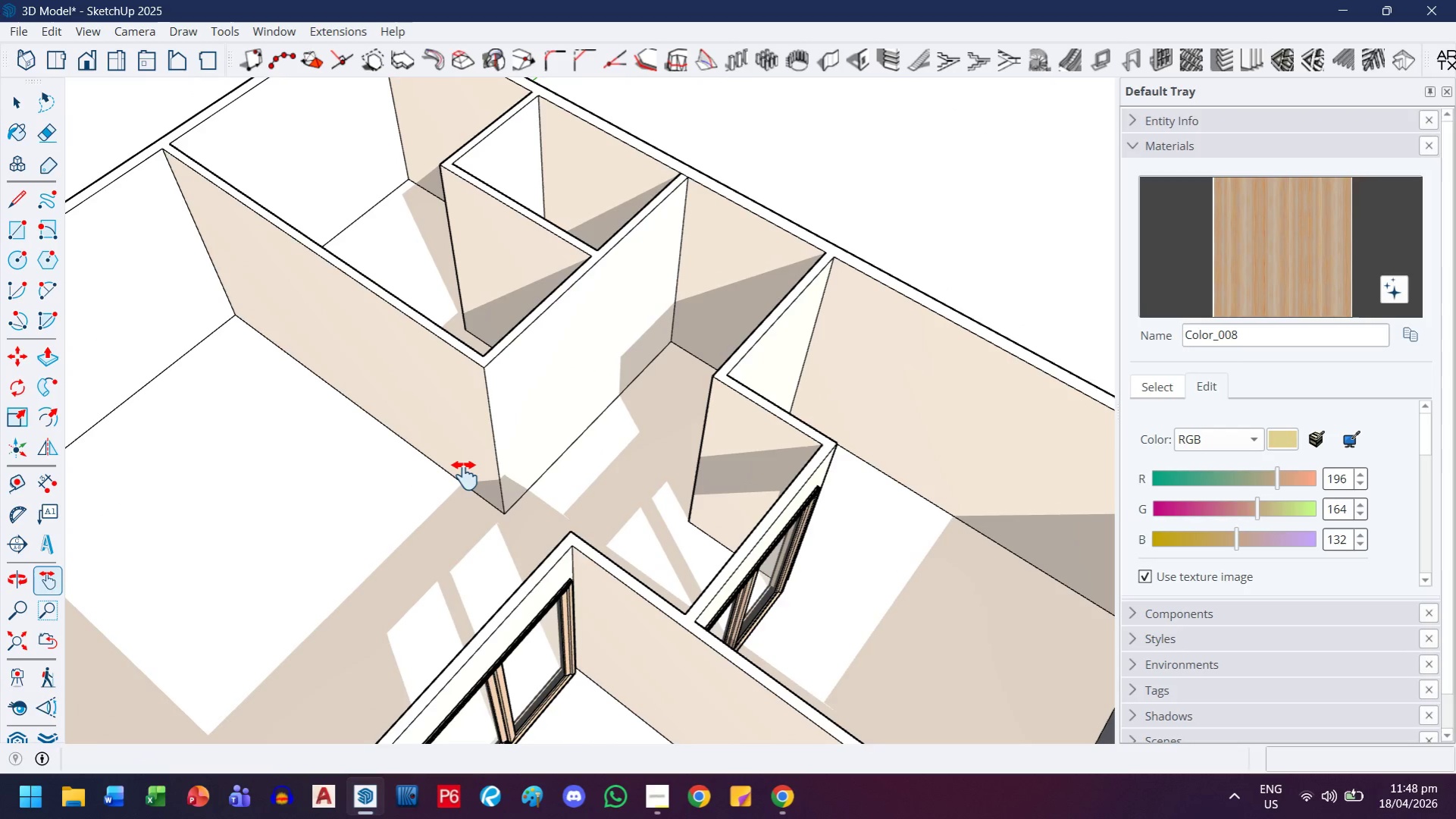 
hold_key(key=ControlLeft, duration=0.44)
 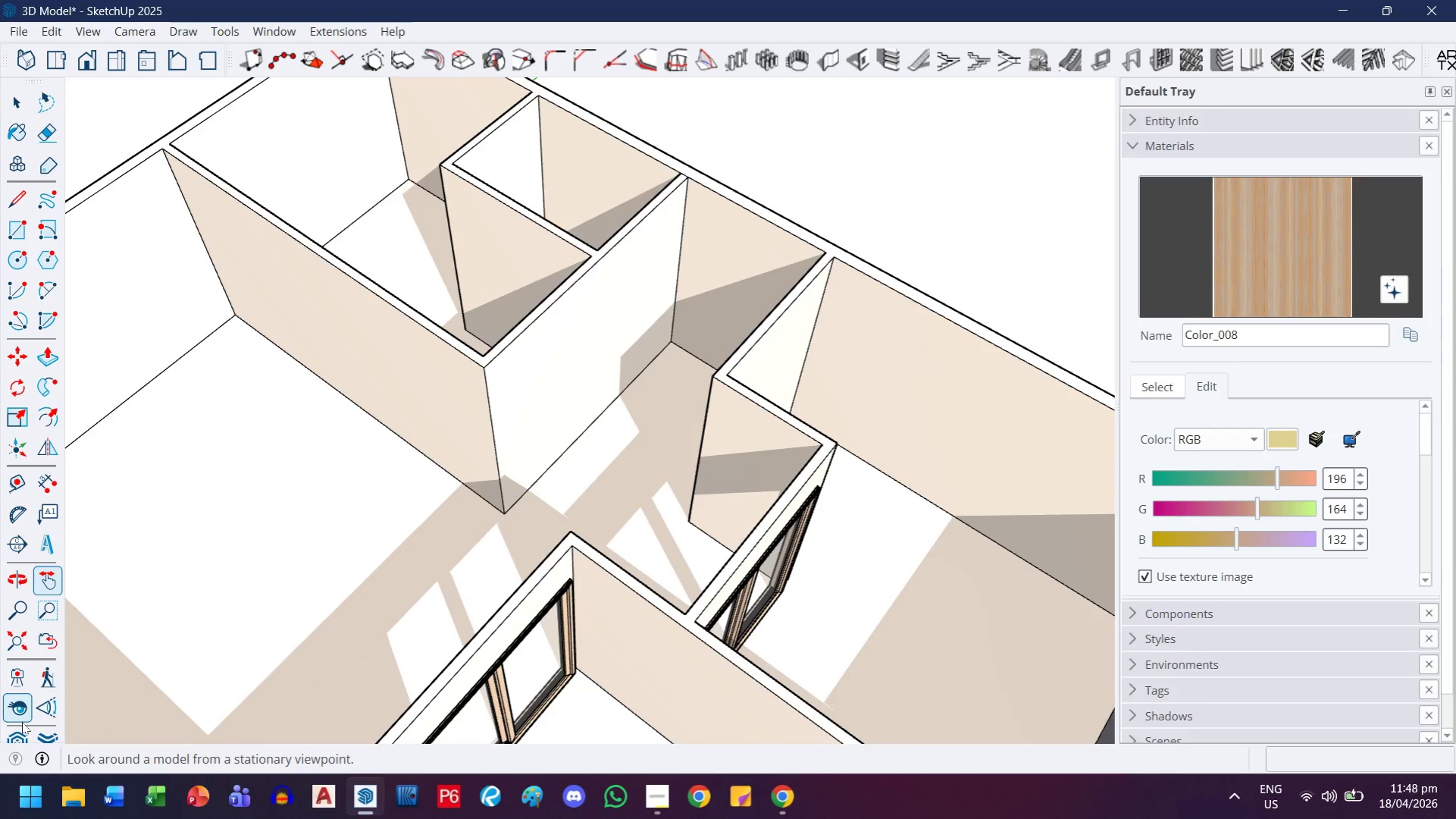 
left_click([14, 730])
 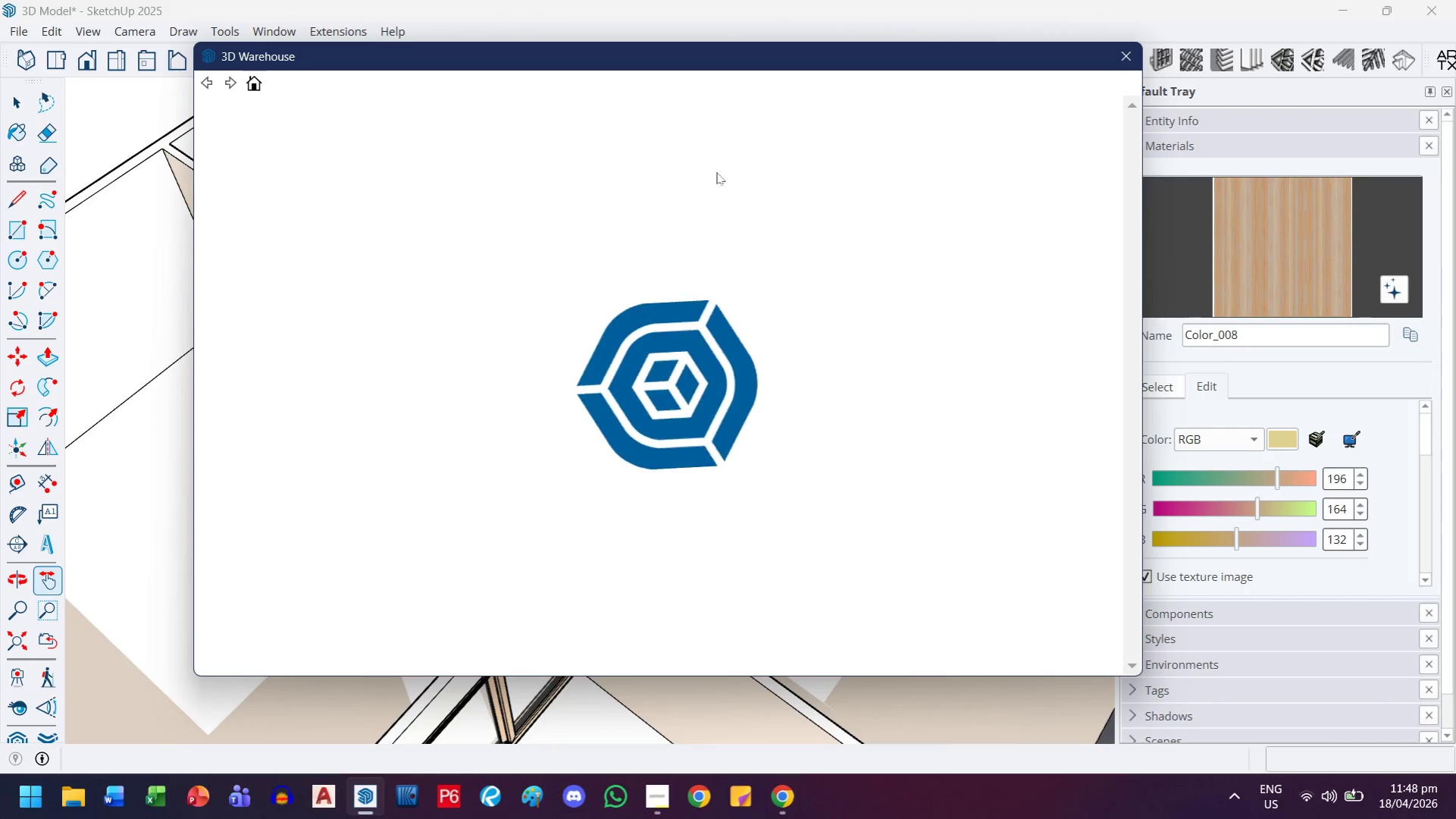 
left_click([751, 116])
 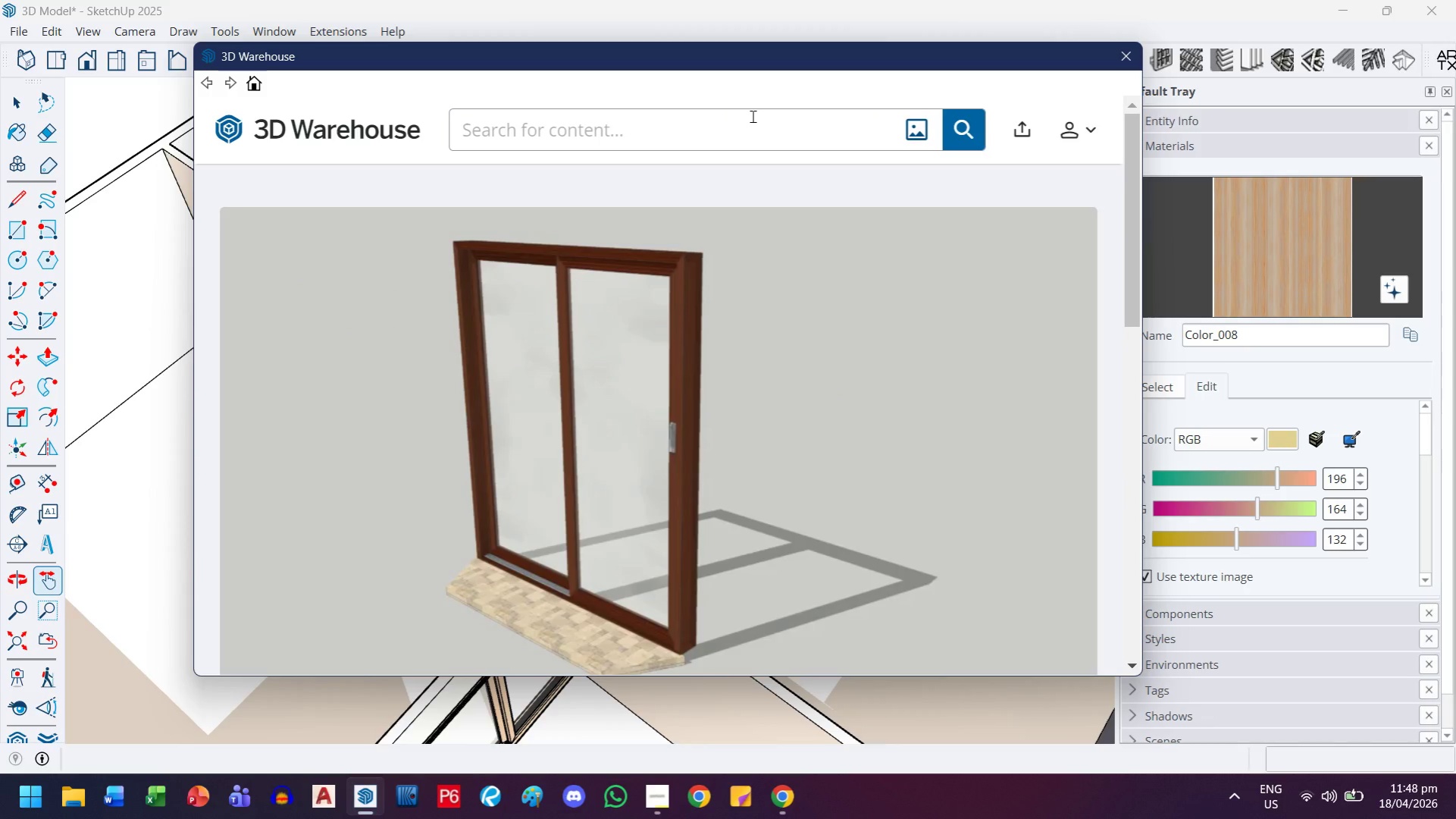 
type(wood door)
 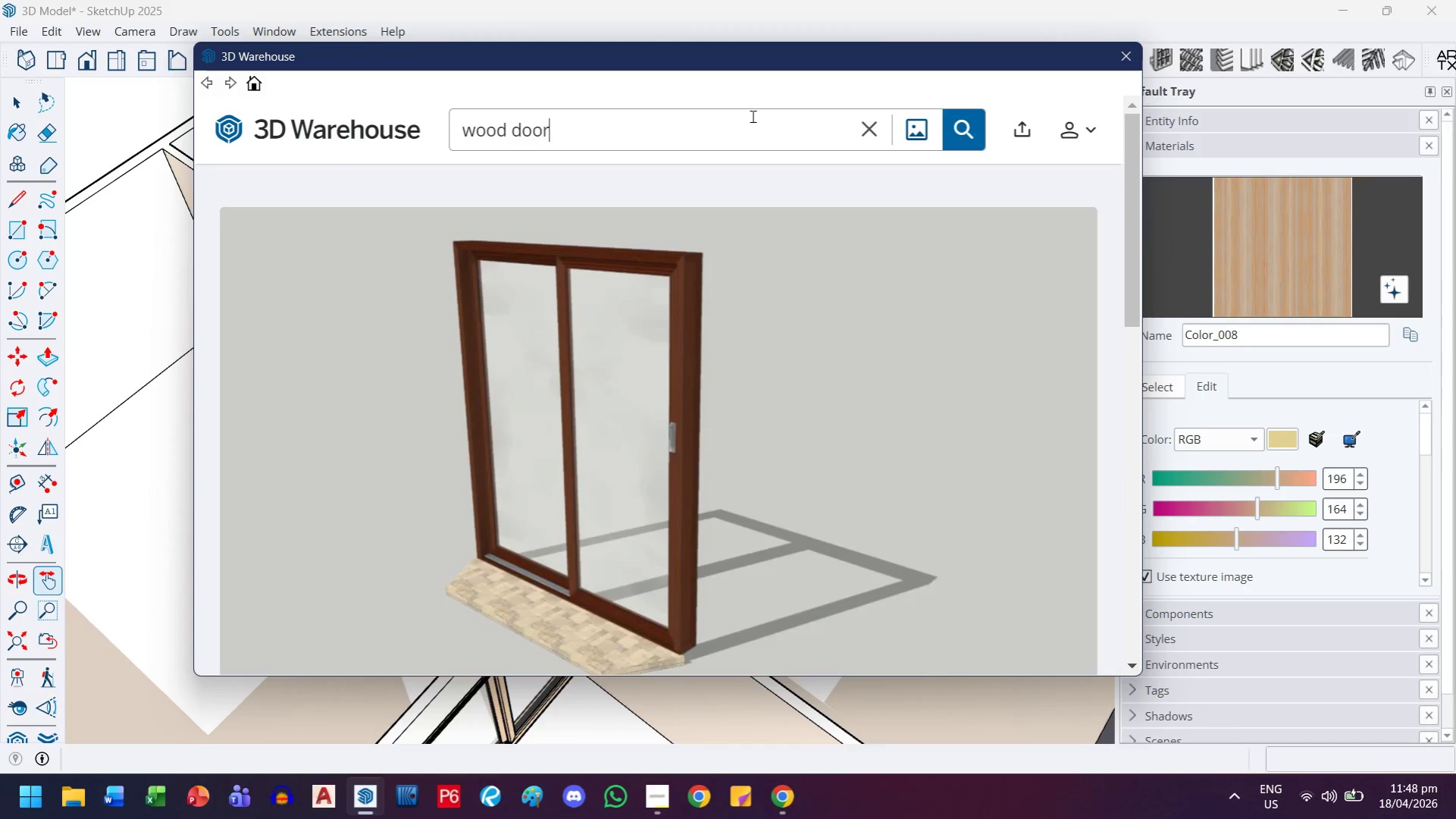 
key(Enter)
 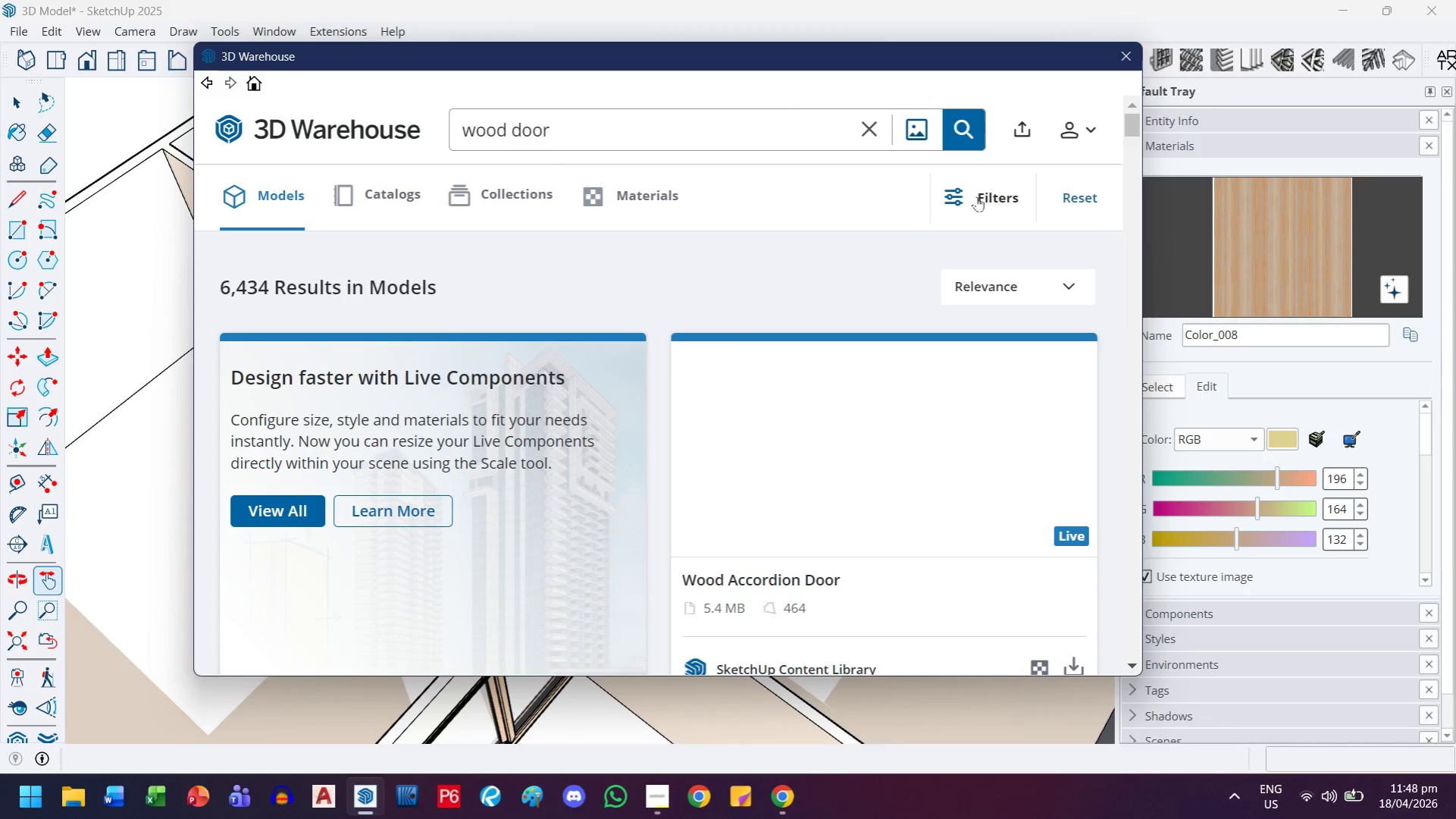 
left_click([972, 197])
 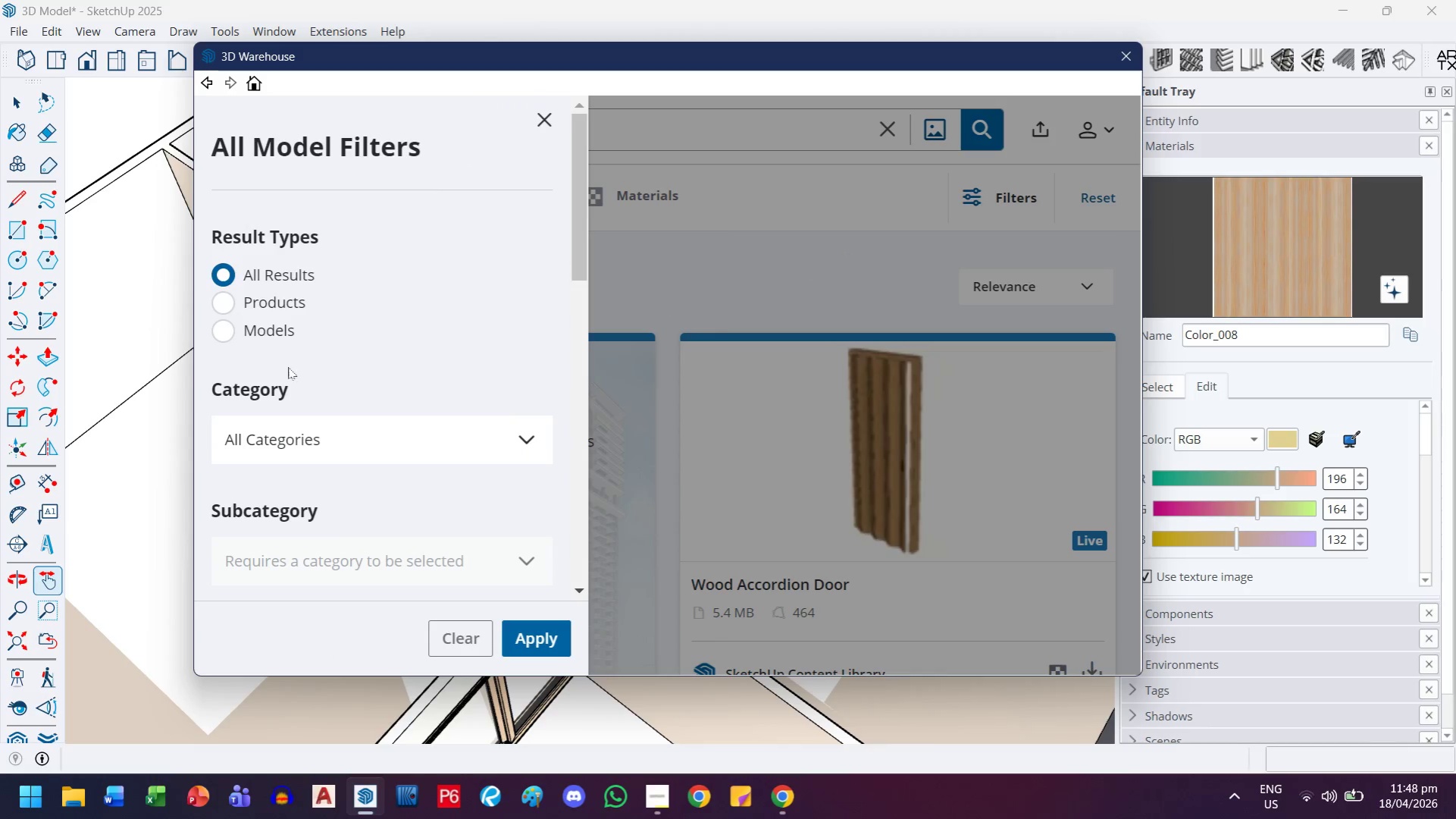 
scroll: coordinate [296, 512], scroll_direction: down, amount: 7.0
 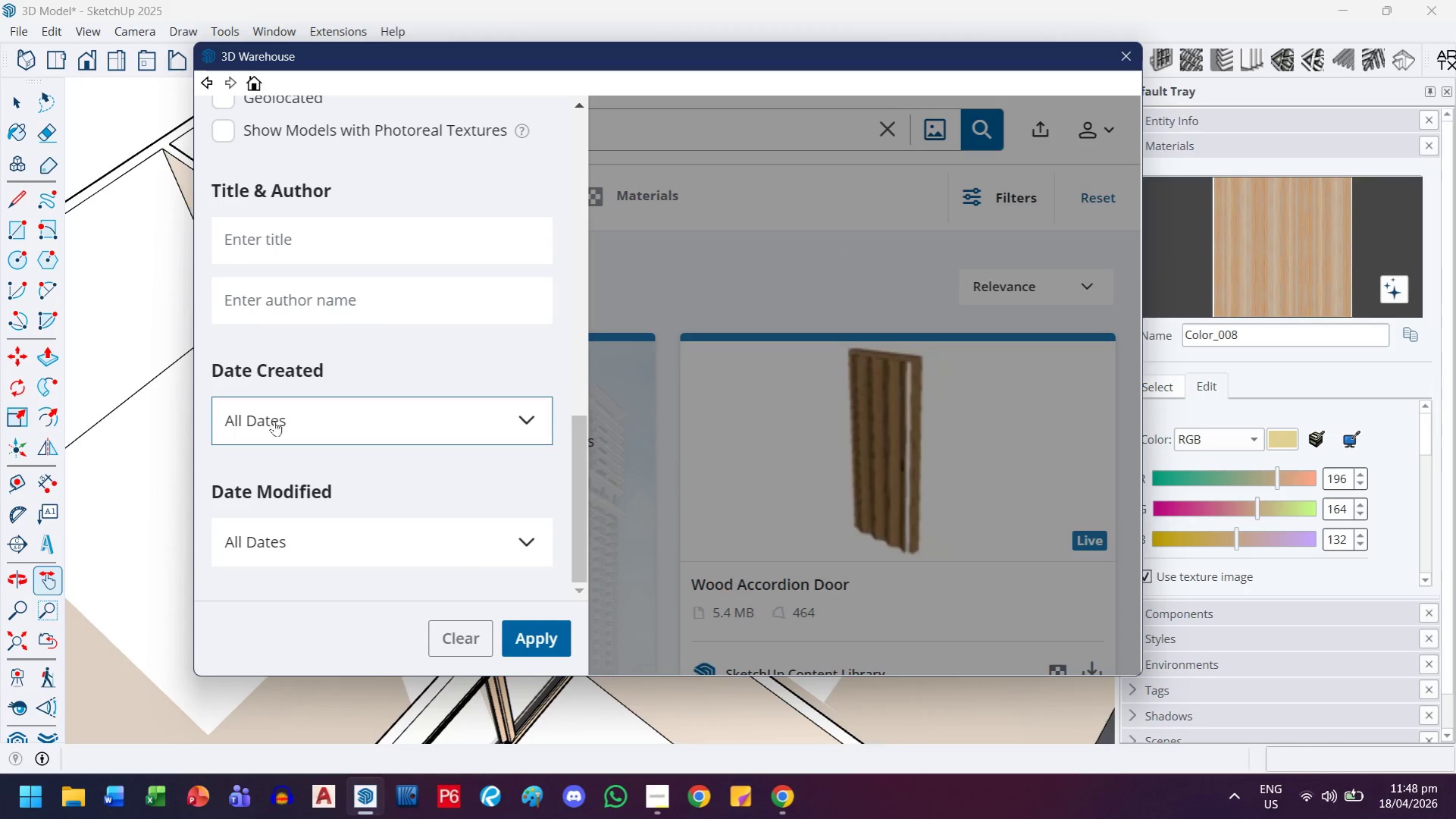 
scroll: coordinate [288, 411], scroll_direction: up, amount: 3.0
 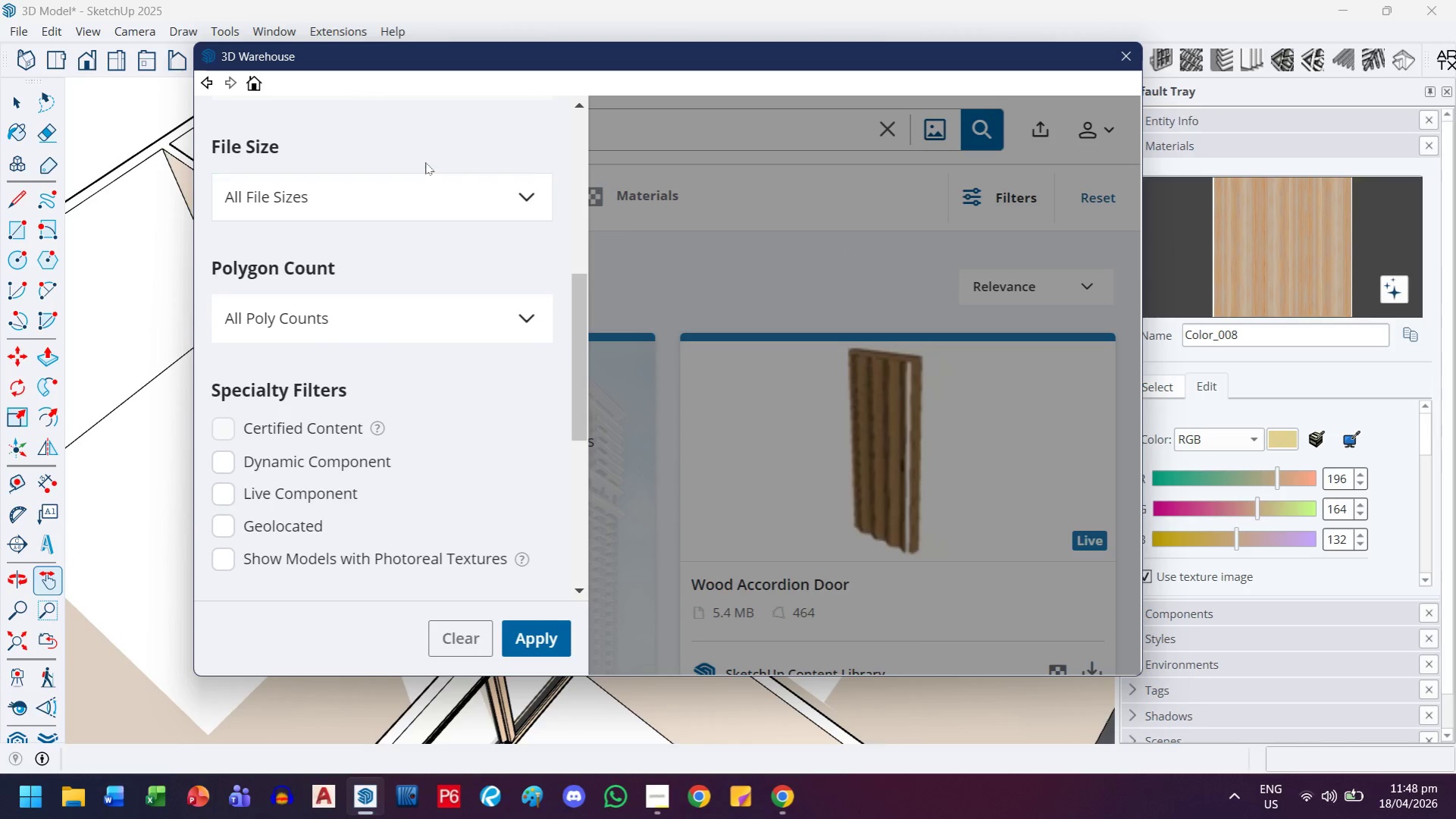 
double_click([418, 182])
 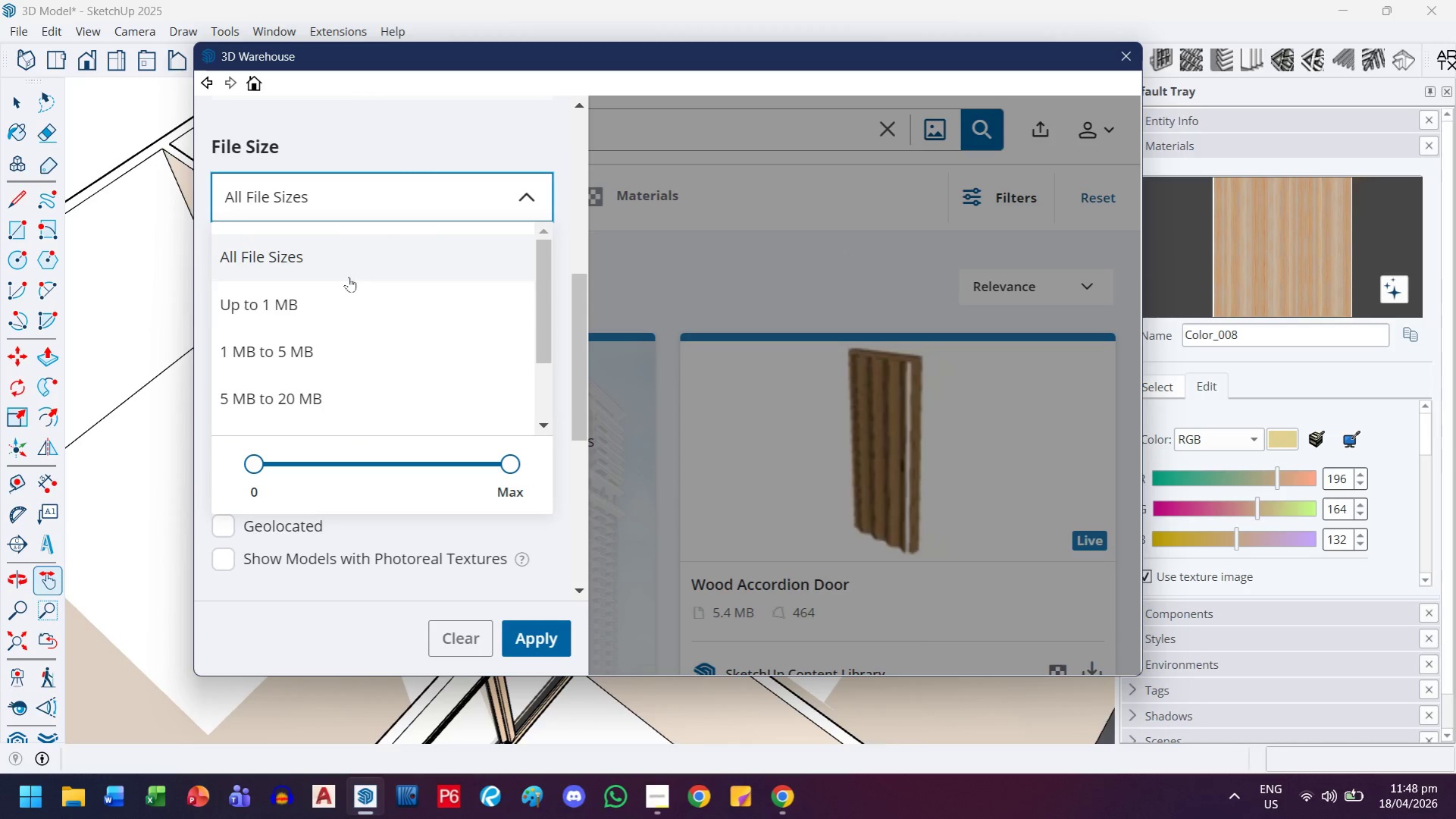 
left_click([328, 296])
 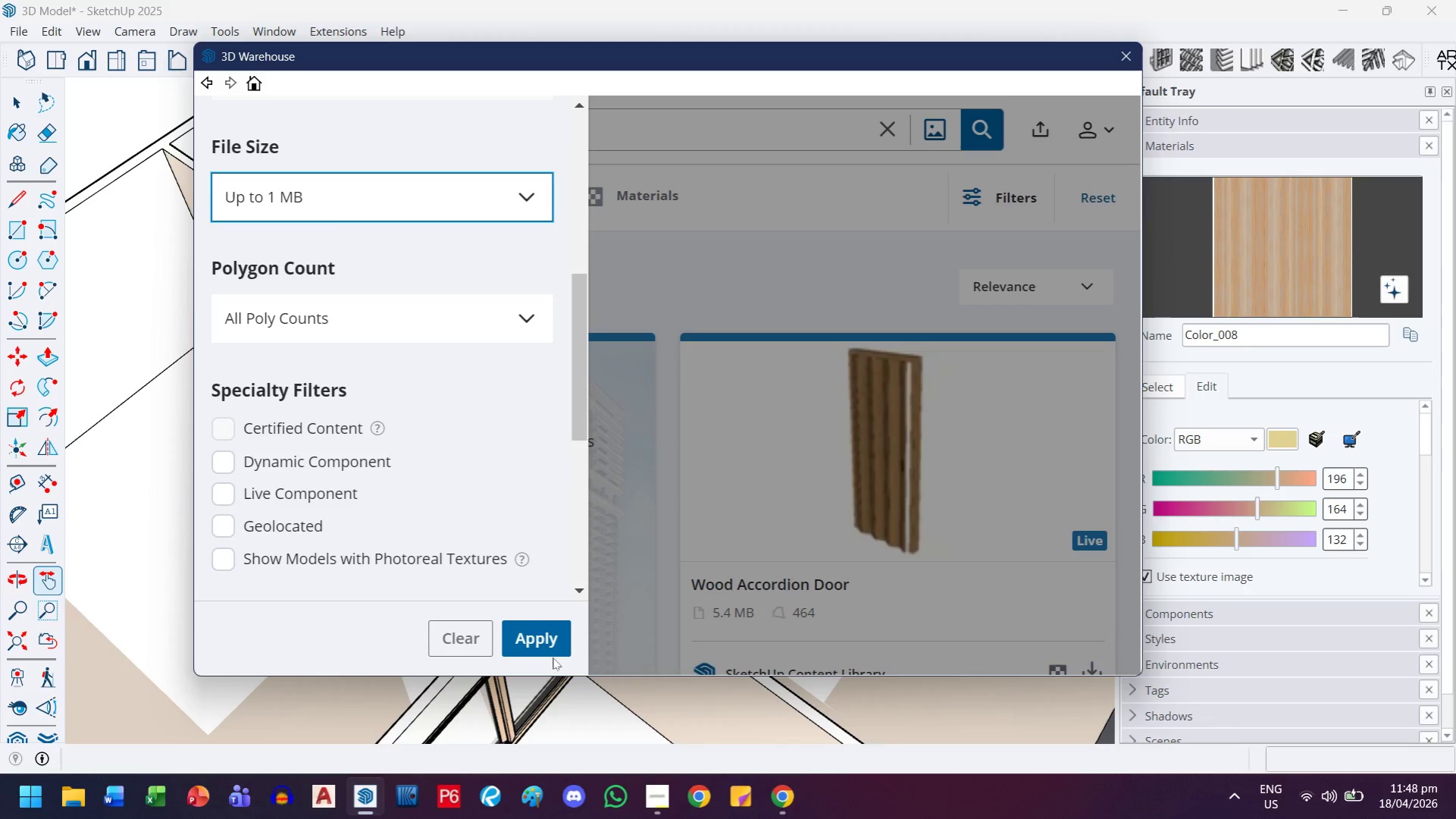 
left_click([551, 646])
 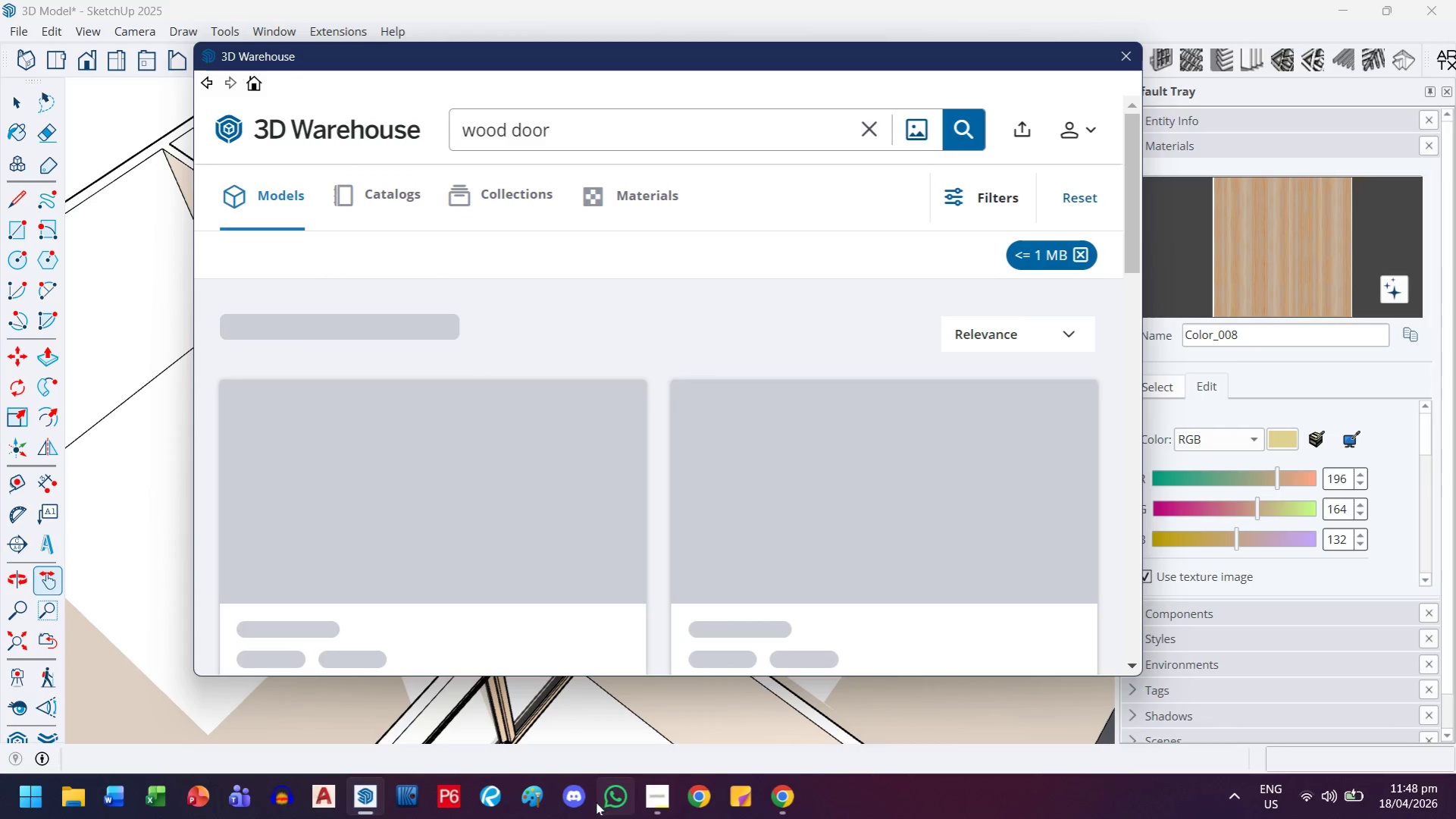 
left_click([650, 792])